 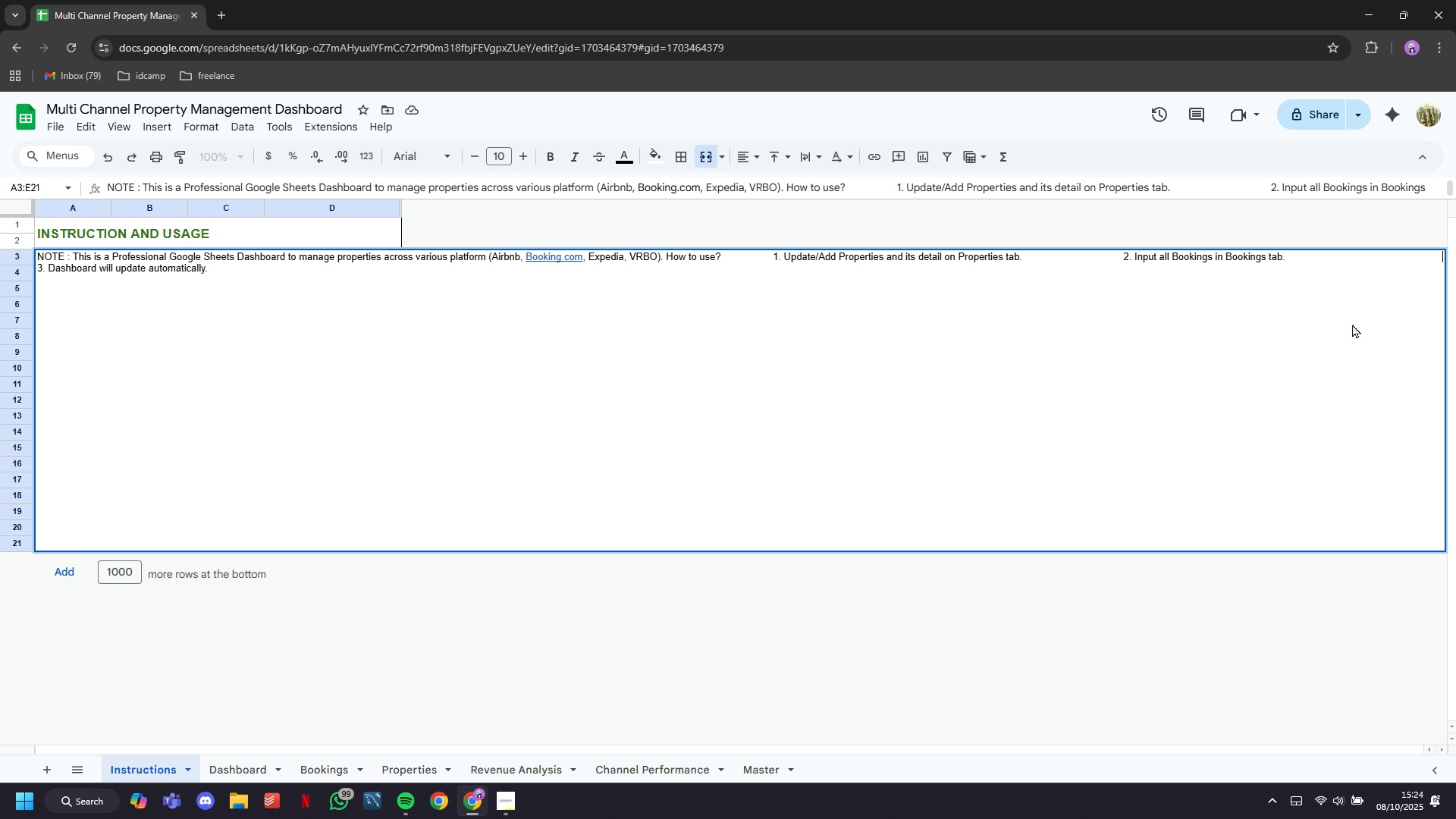 
key(Space)
 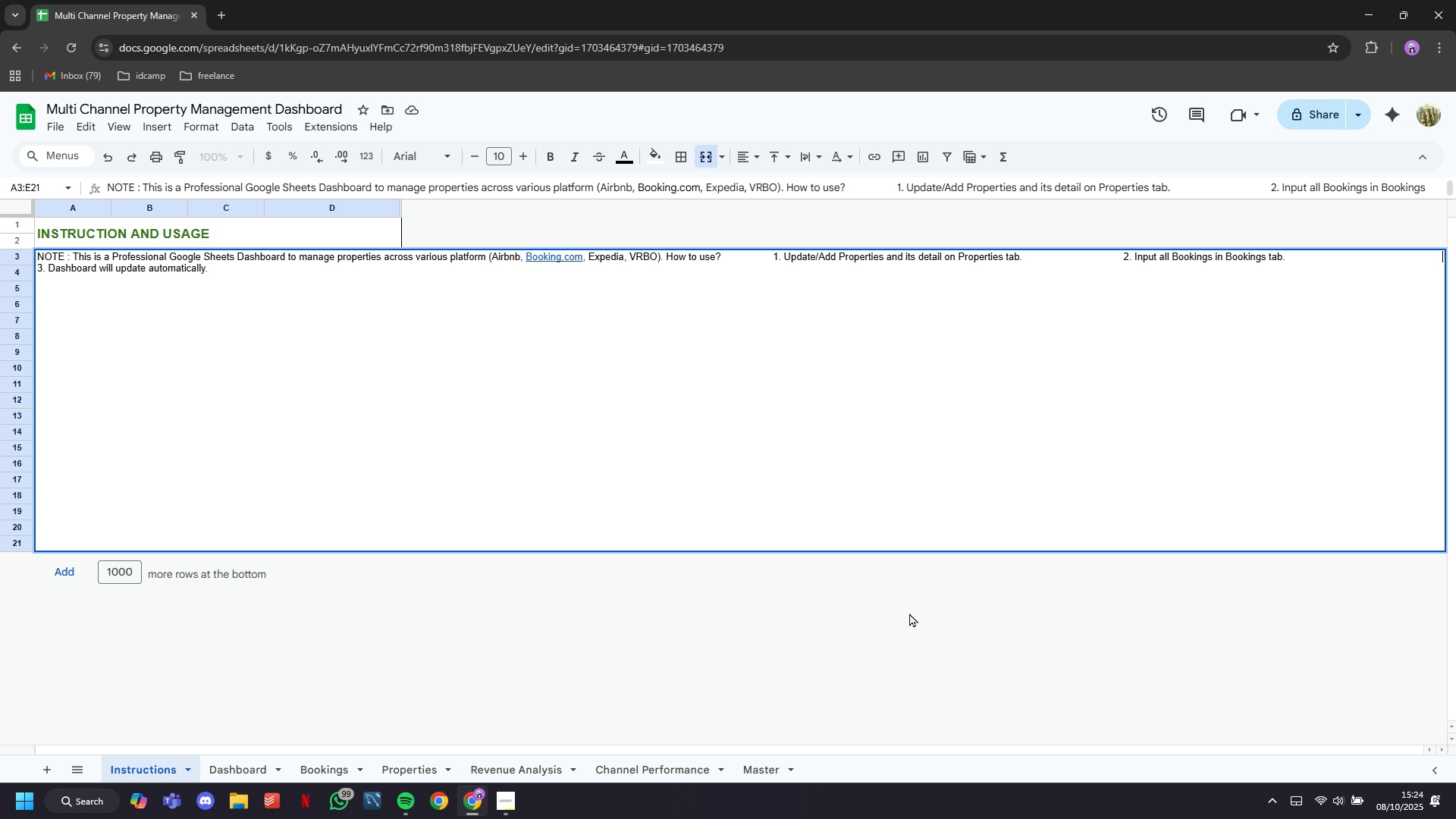 
left_click([909, 613])
 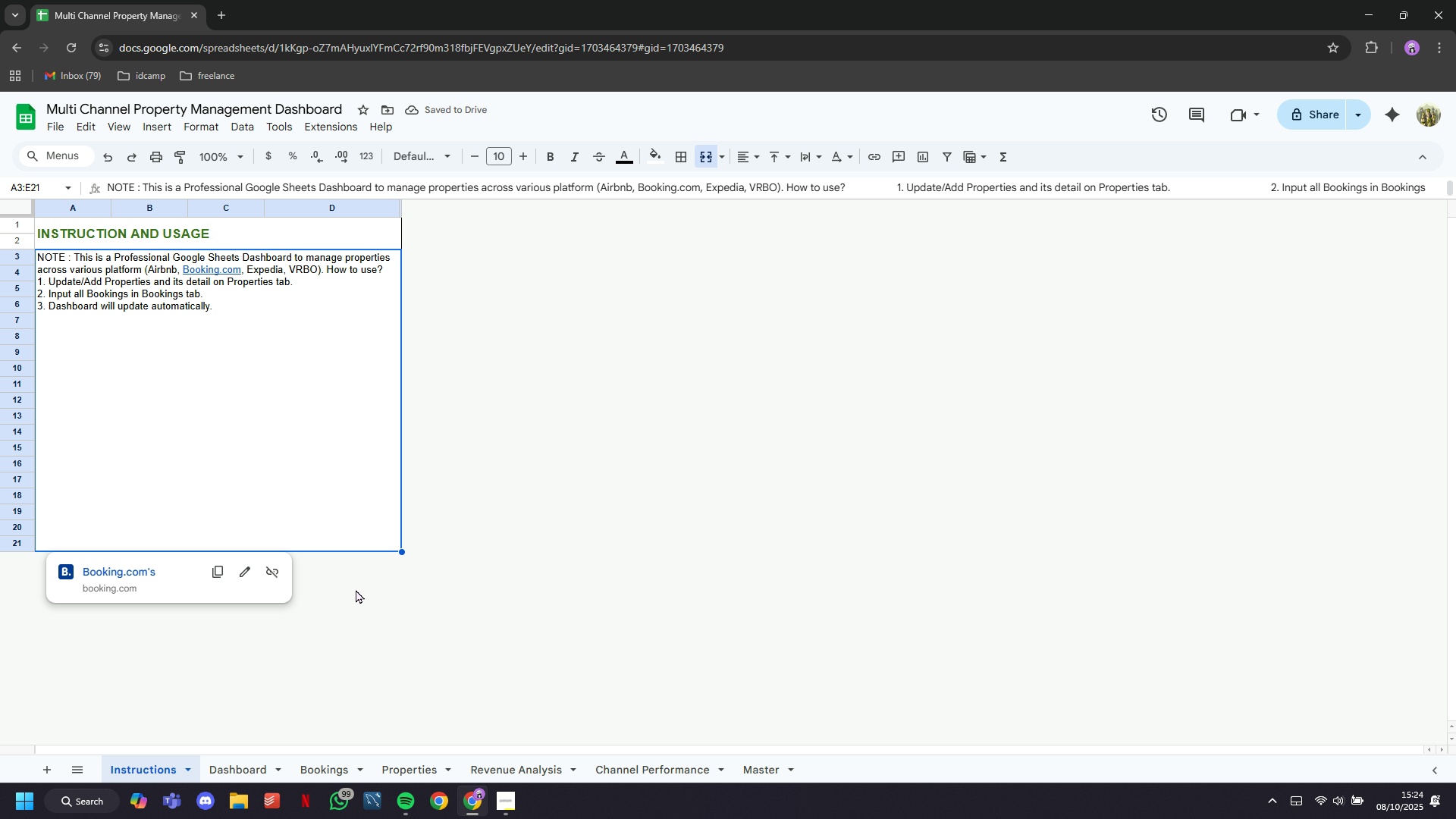 
wait(5.44)
 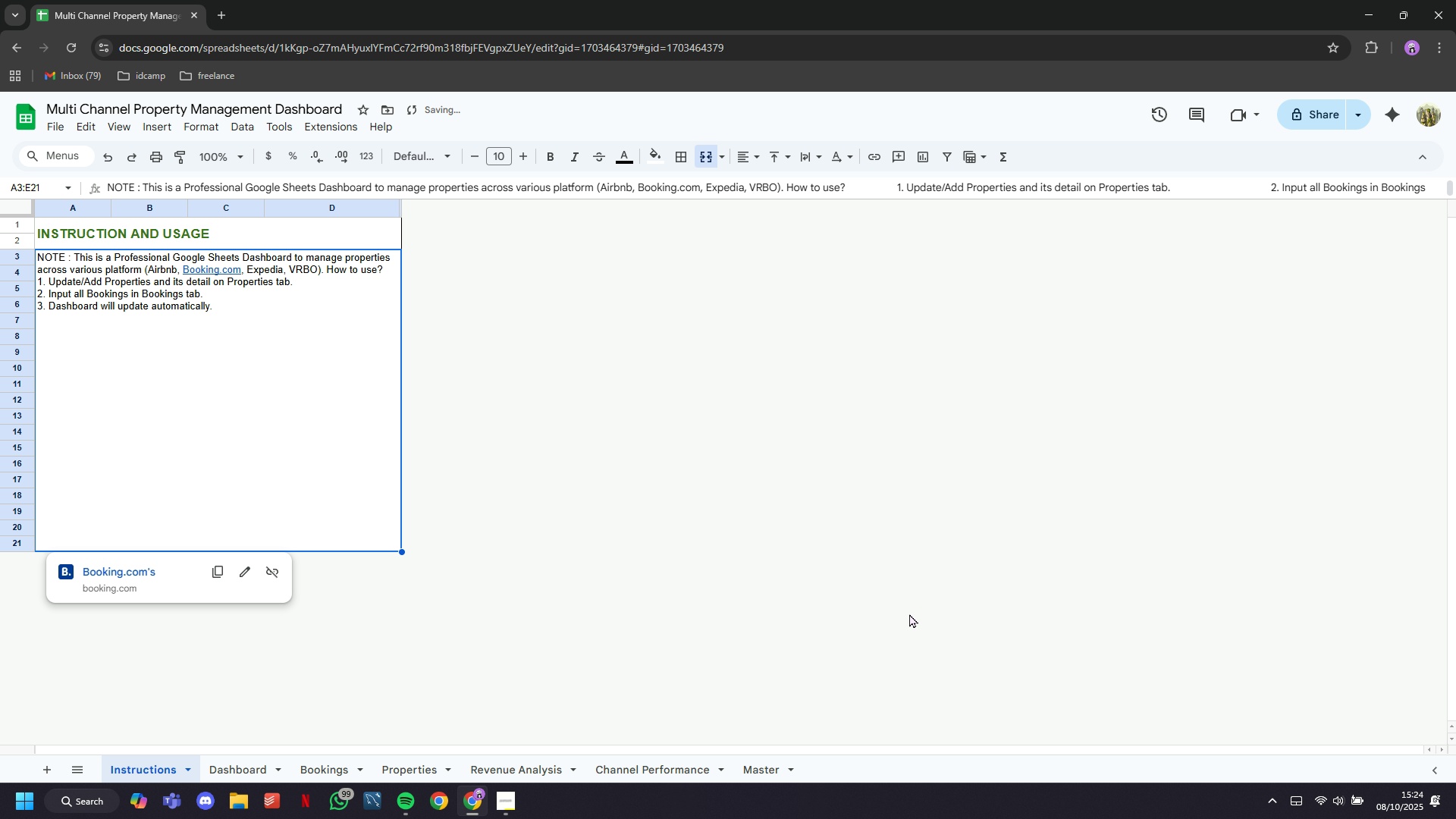 
left_click([545, 158])
 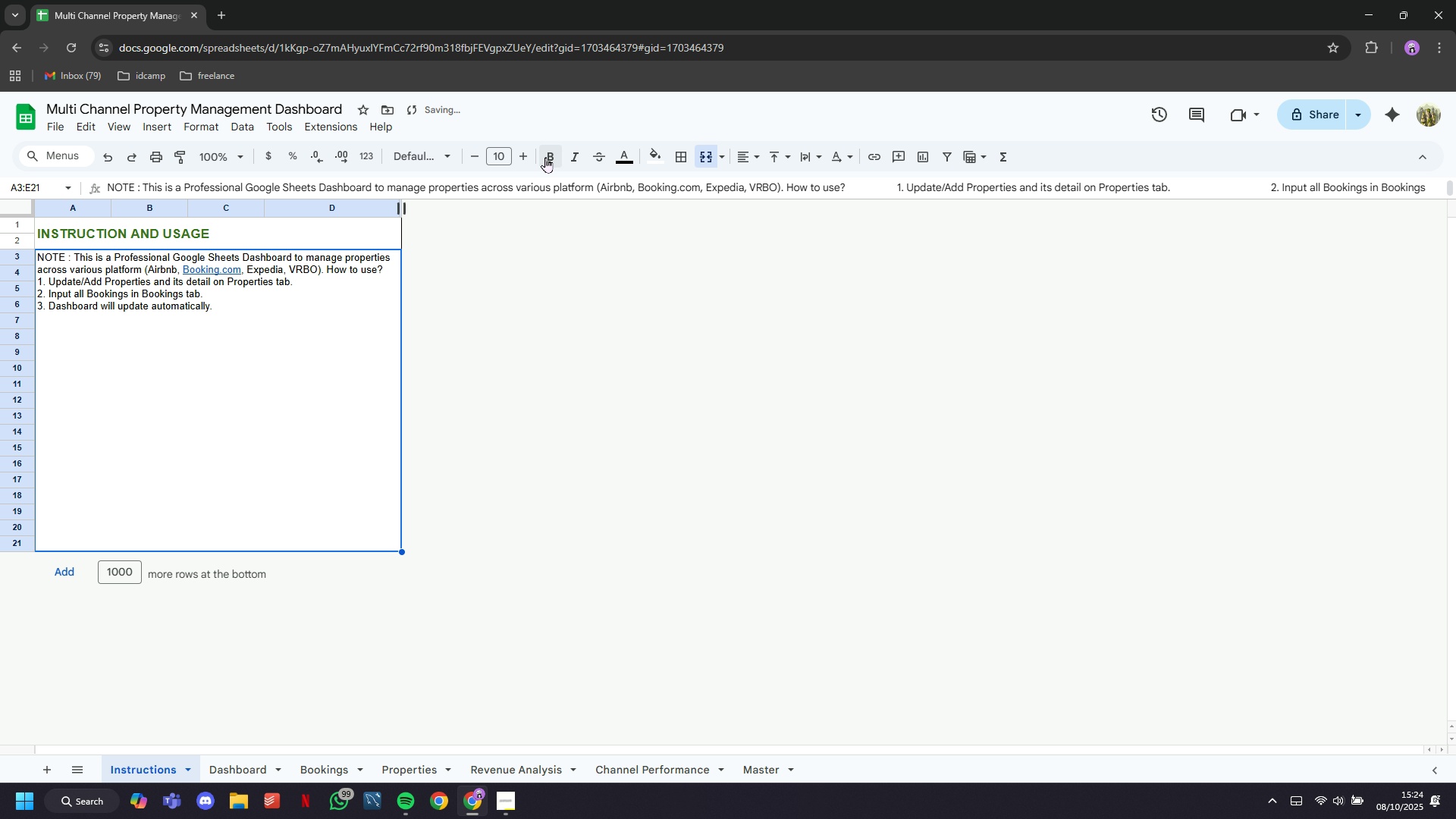 
left_click([545, 157])
 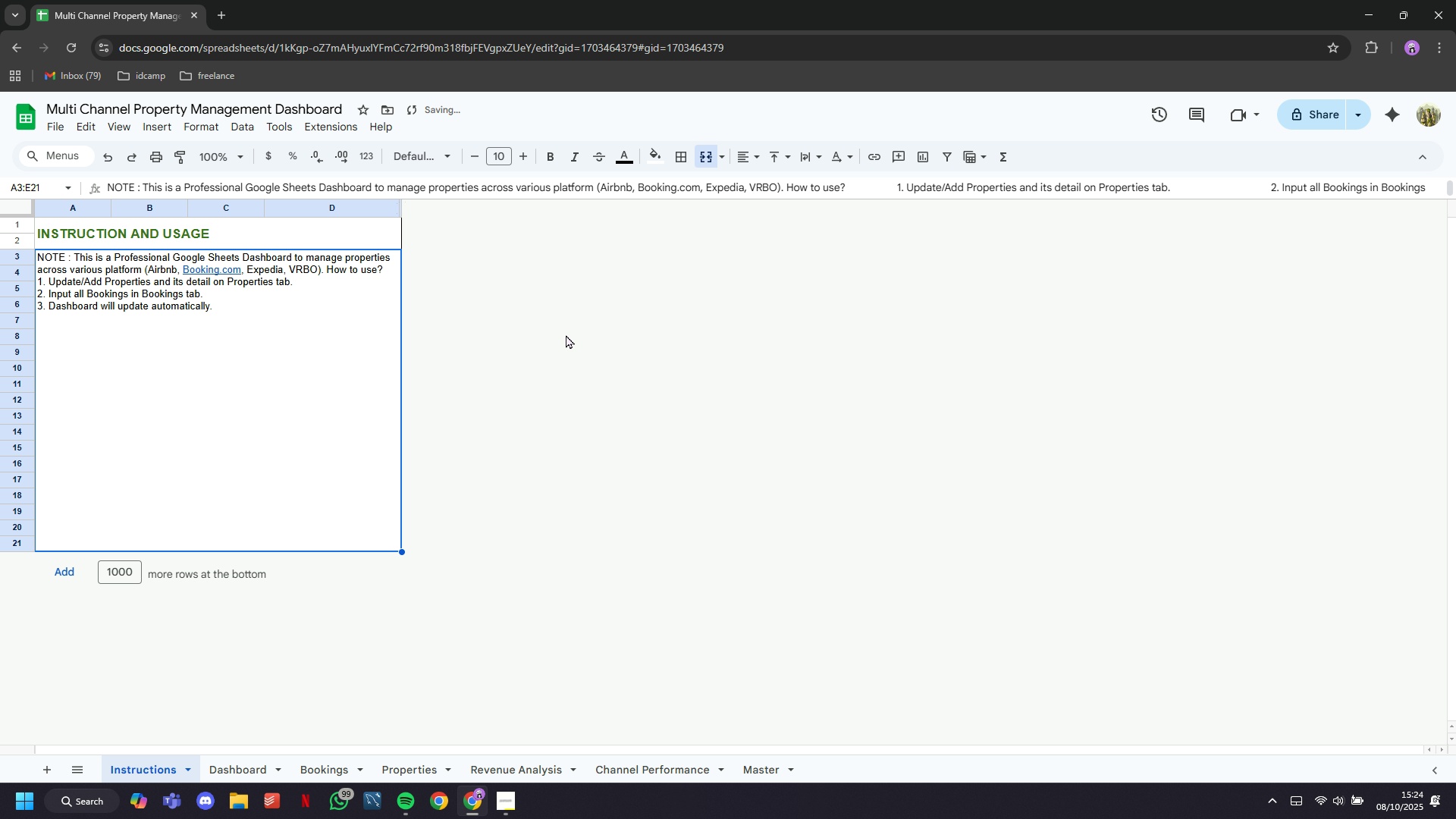 
left_click([566, 334])
 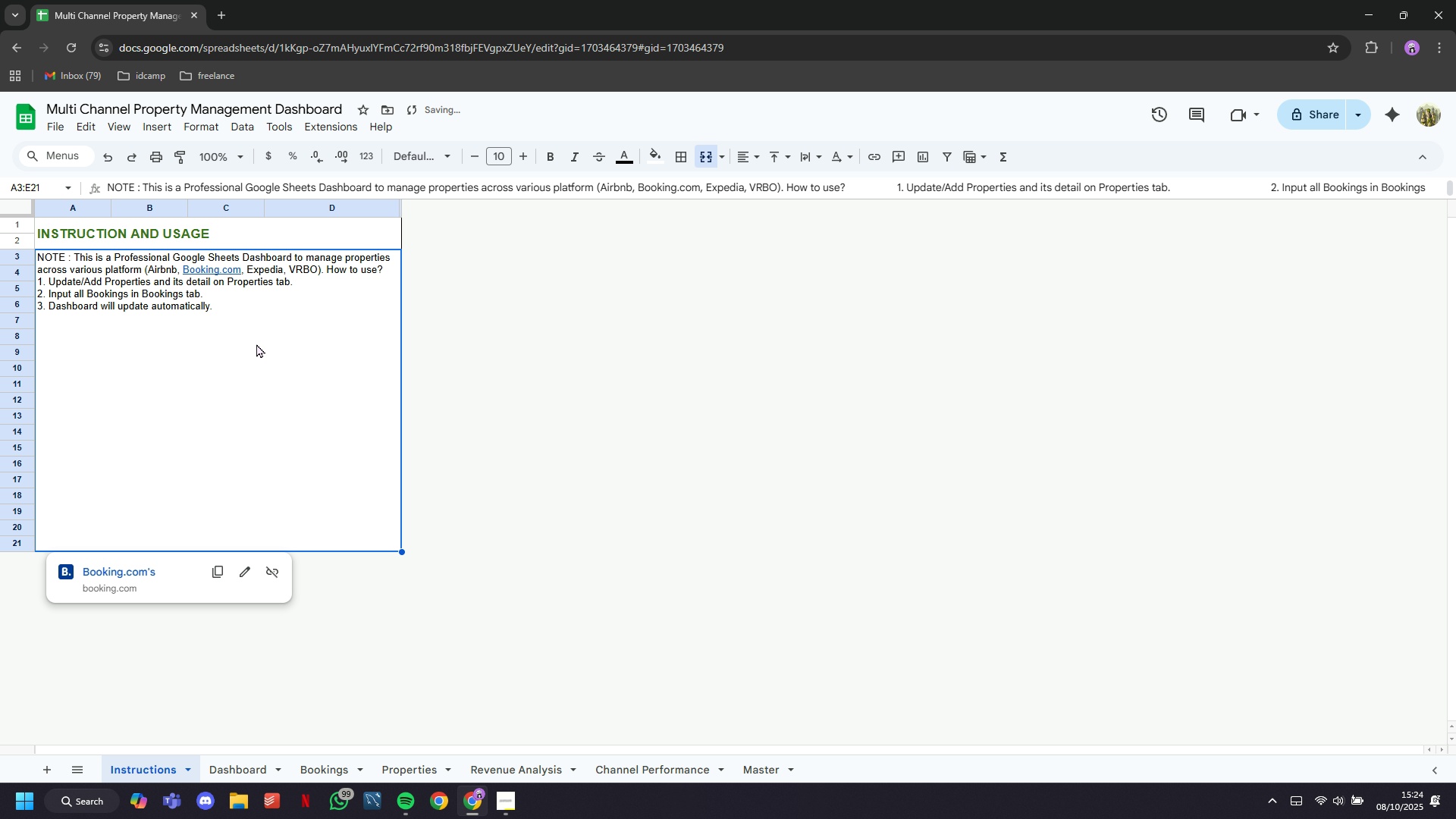 
left_click([256, 344])
 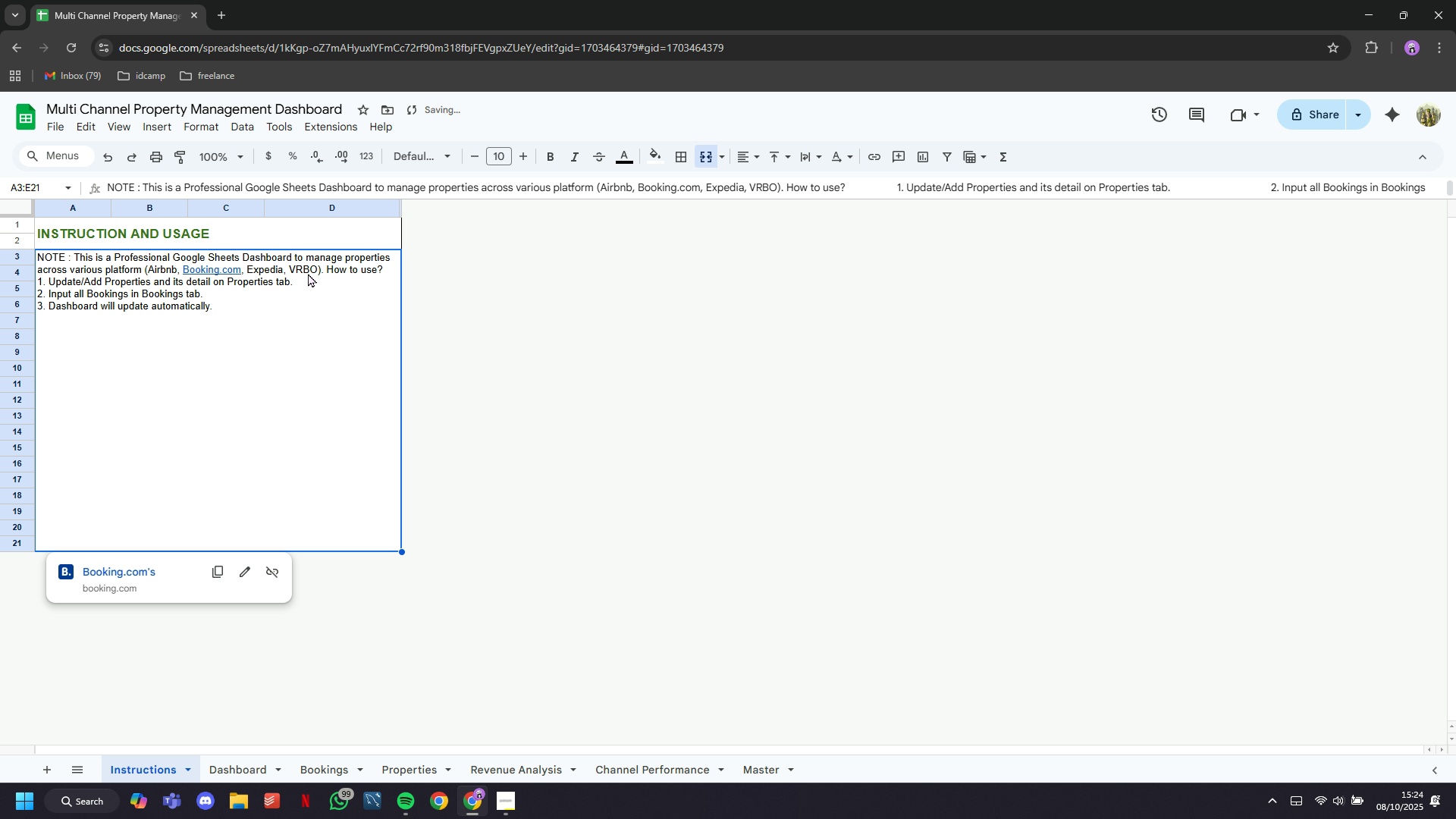 
double_click([308, 273])
 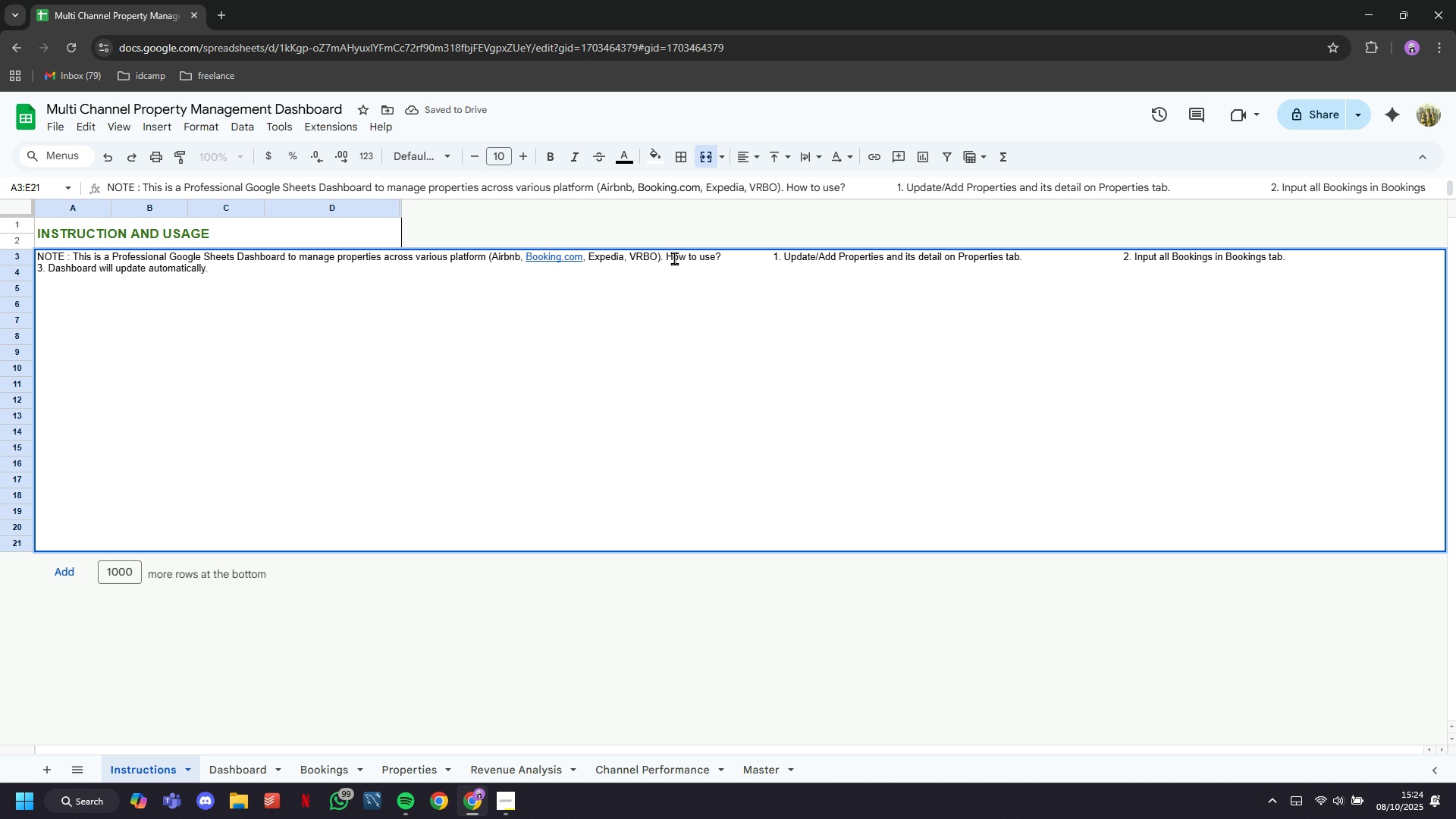 
left_click([669, 256])